 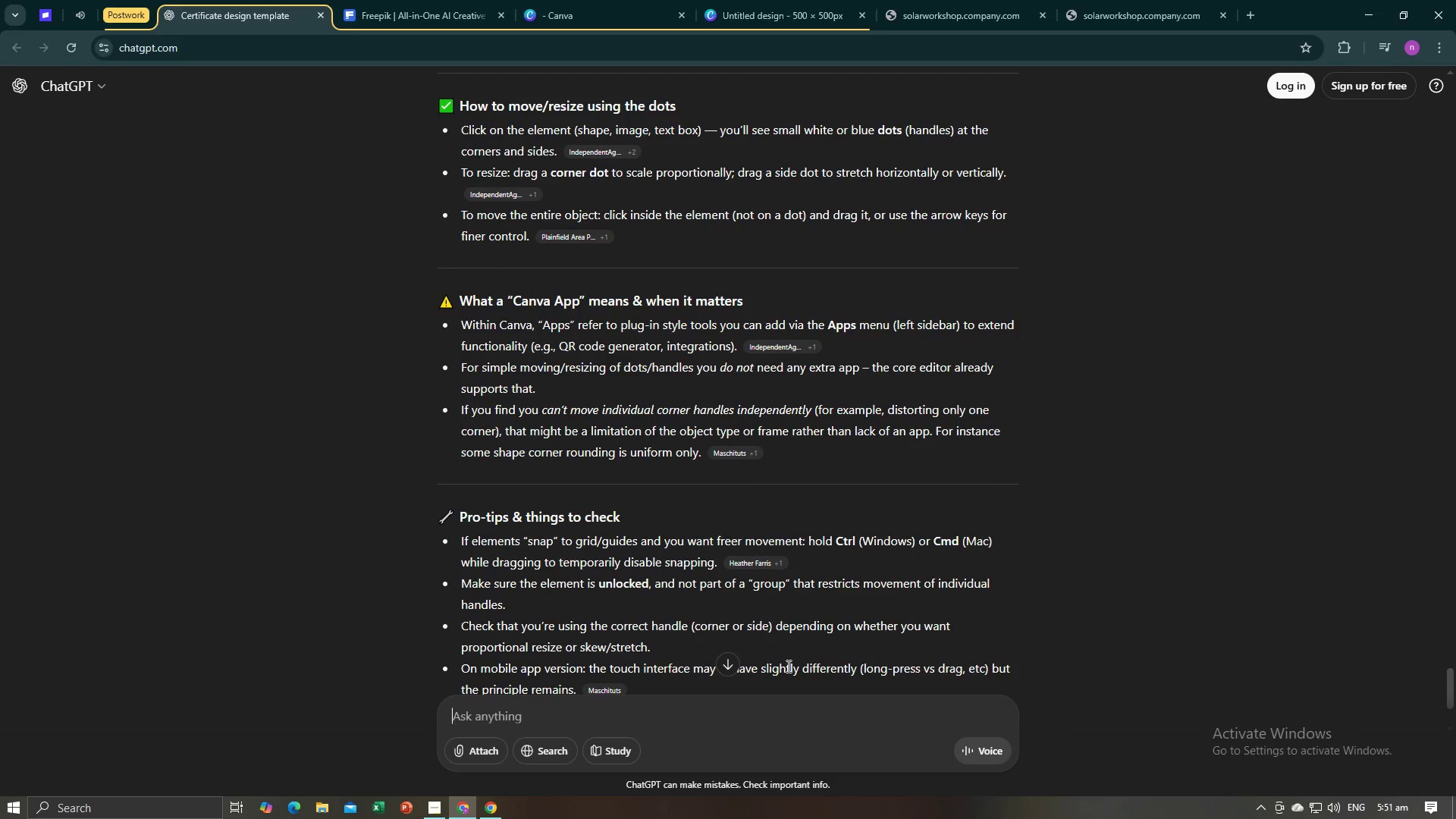 
left_click([781, 700])
 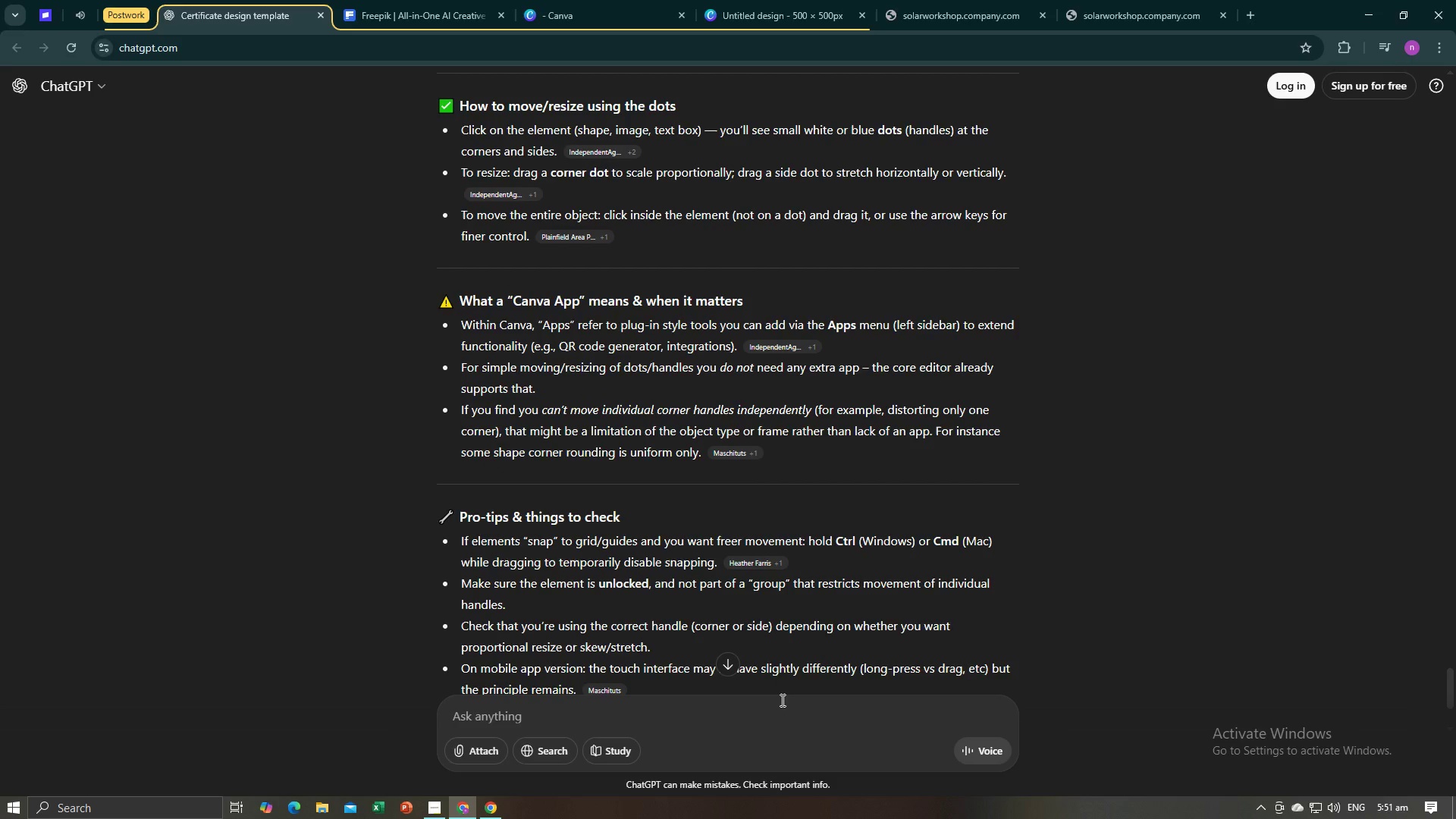 
type(Re)
key(Backspace)
key(Backspace)
key(Backspace)
type(I want)
key(Backspace)
key(Backspace)
key(Backspace)
key(Backspace)
type(need an app in canva to connce)
key(Backspace)
key(Backspace)
key(Backspace)
key(Backspace)
key(Backspace)
key(Backspace)
type(move the conn)
key(Backspace)
key(Backspace)
key(Backspace)
key(Backspace)
type(dots to be move )
 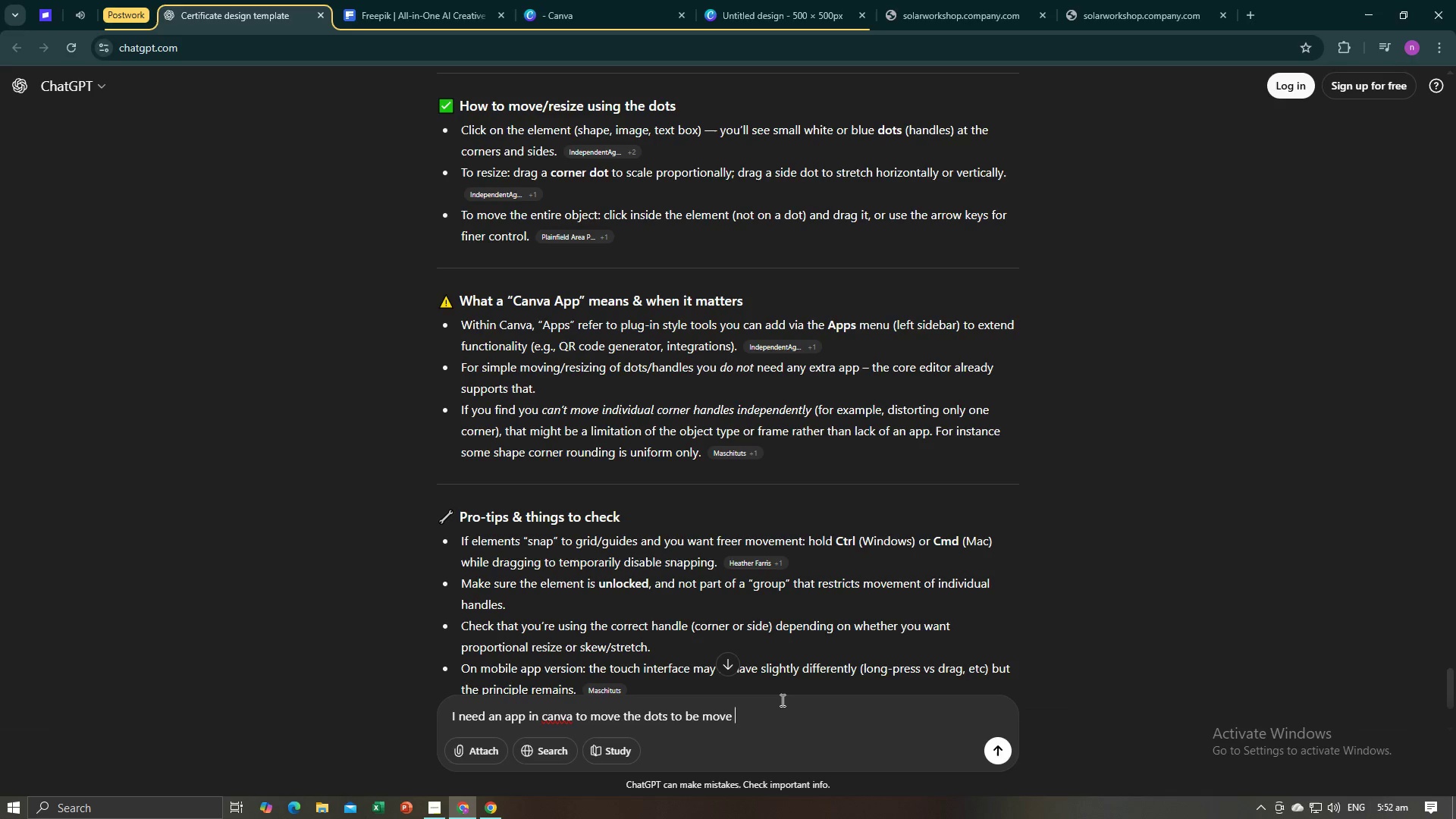 
type(free needed)
 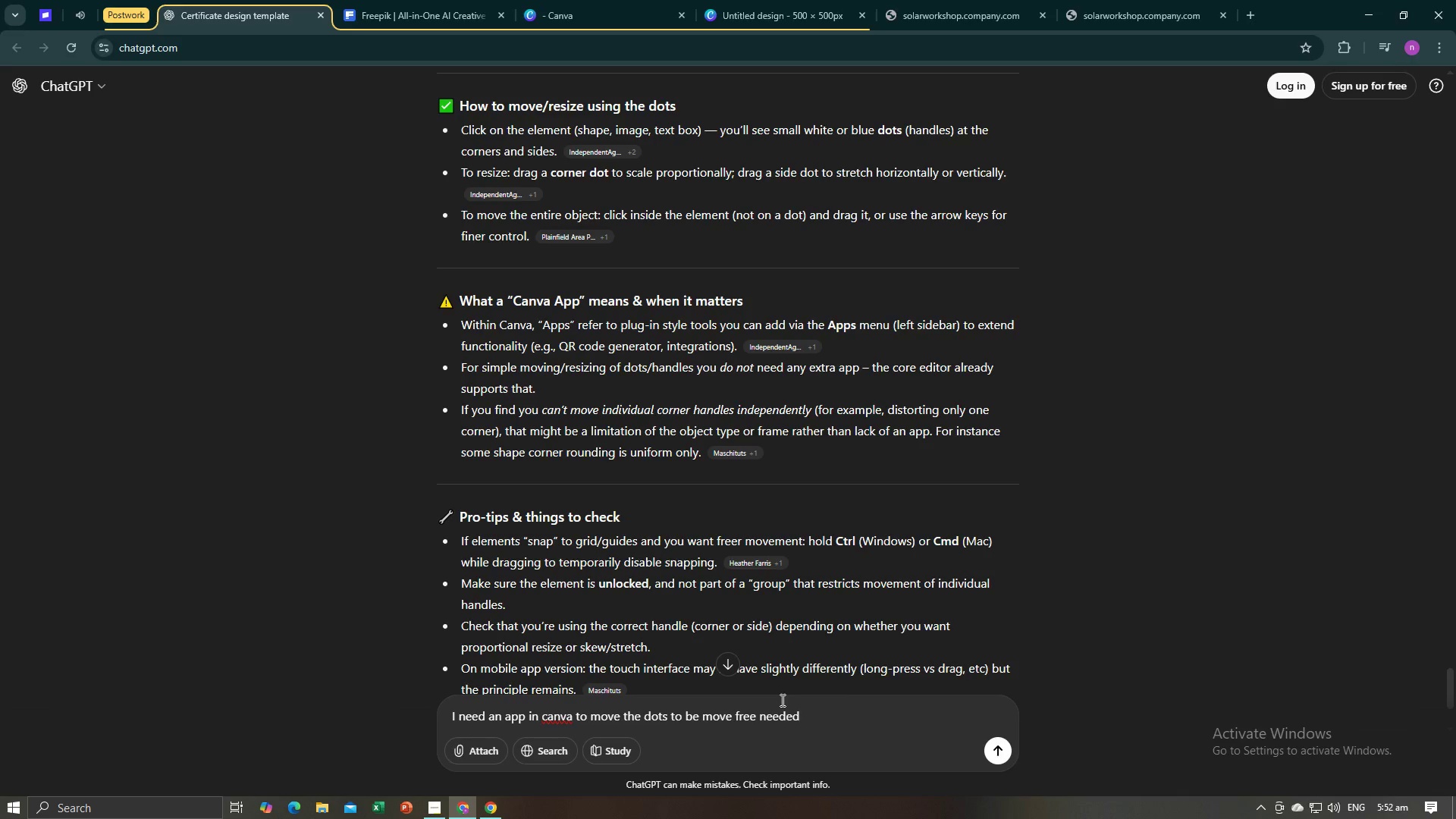 
key(Enter)
 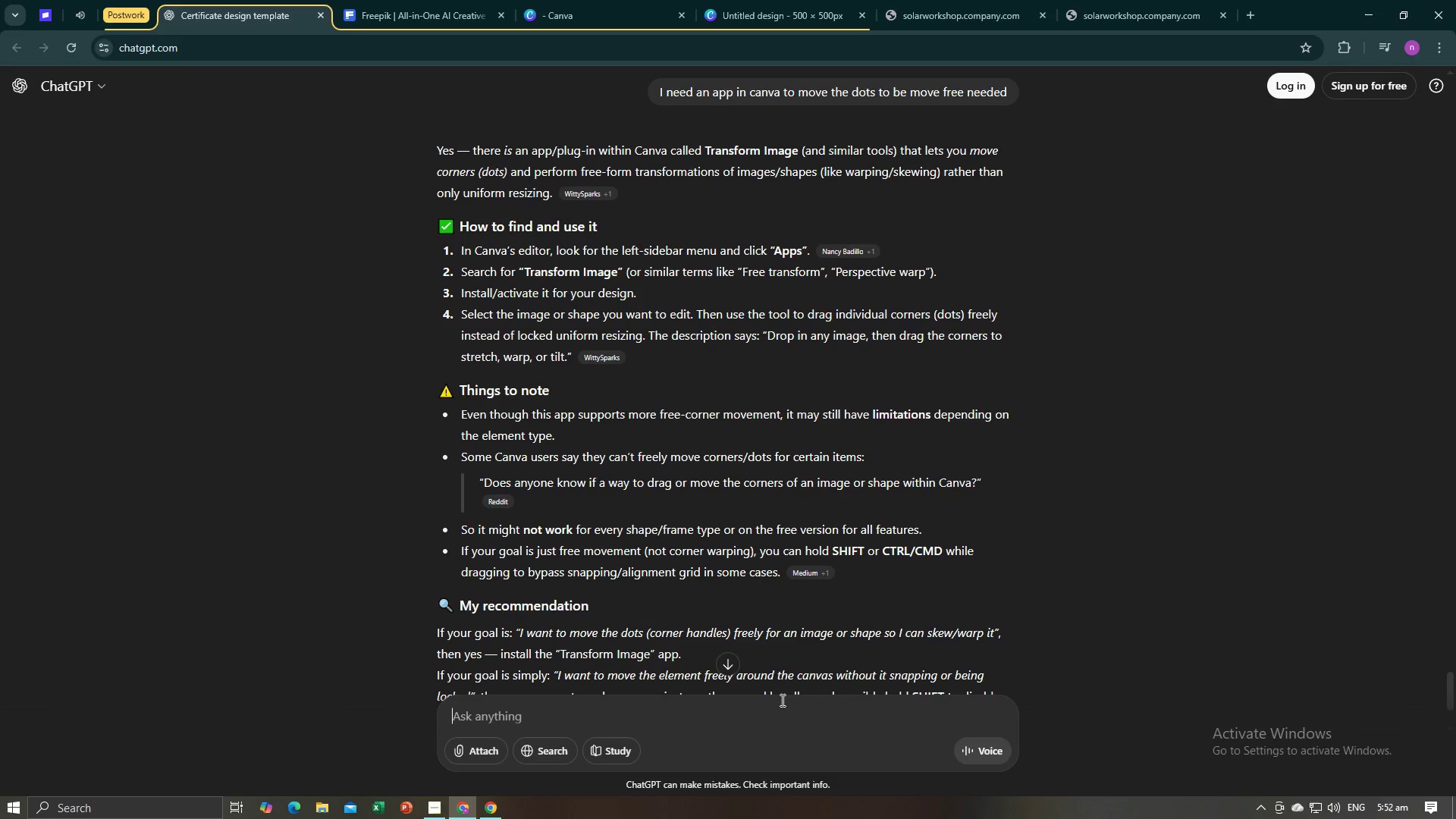 
wait(13.69)
 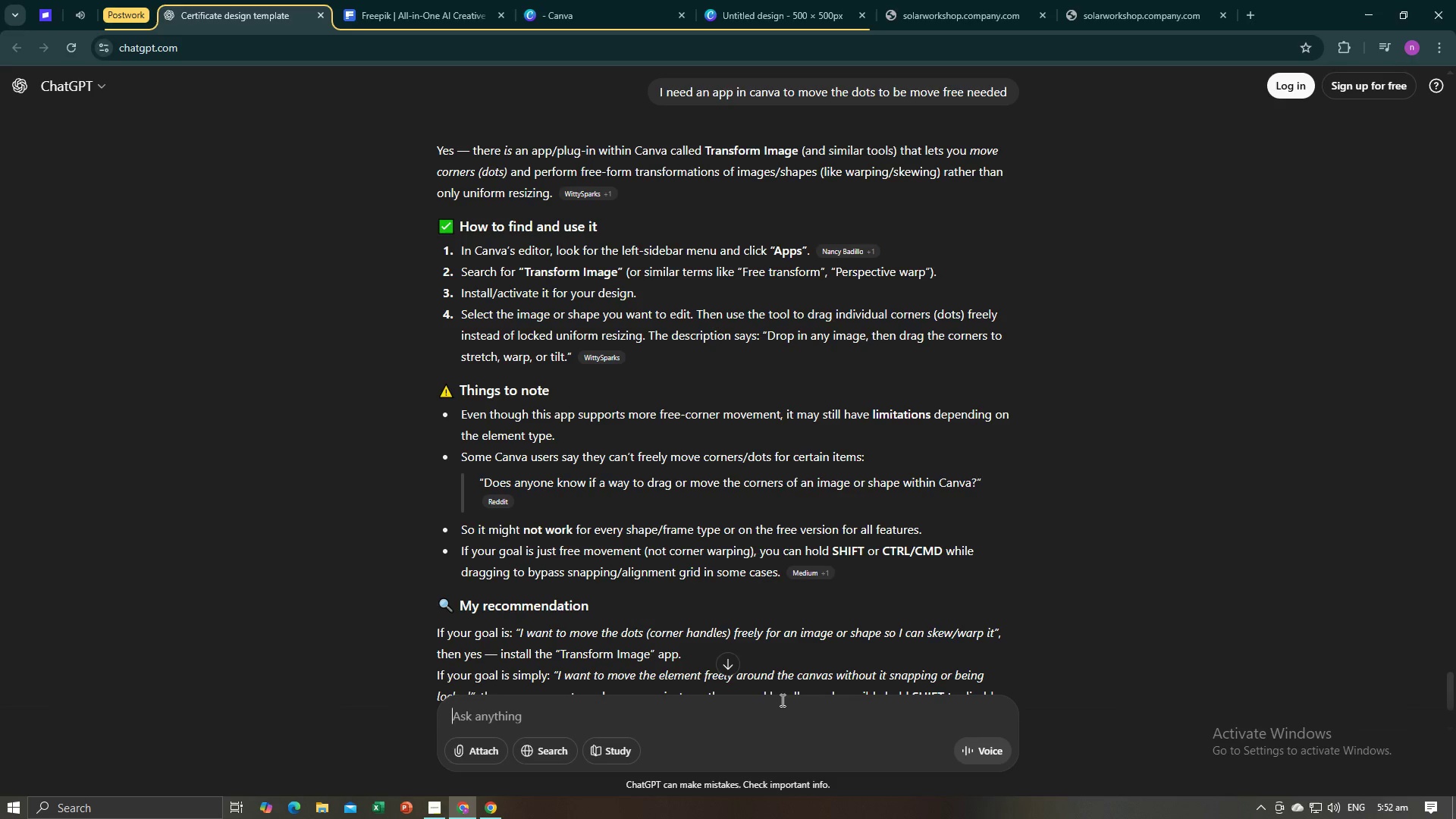 
left_click([635, 709])
 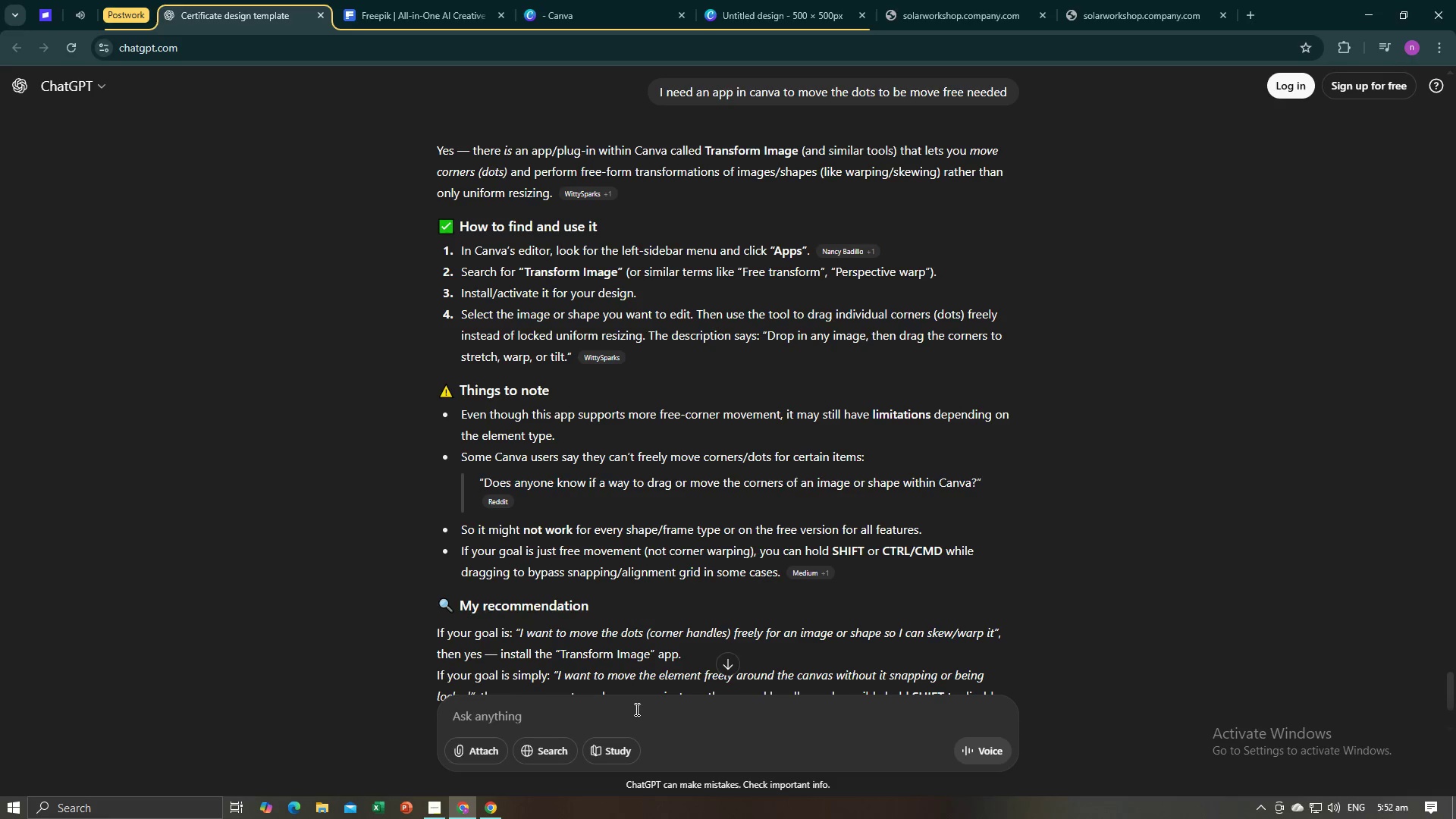 
type(I want to)
key(Backspace)
type(he shapt)
key(Backspace)
type(r)
 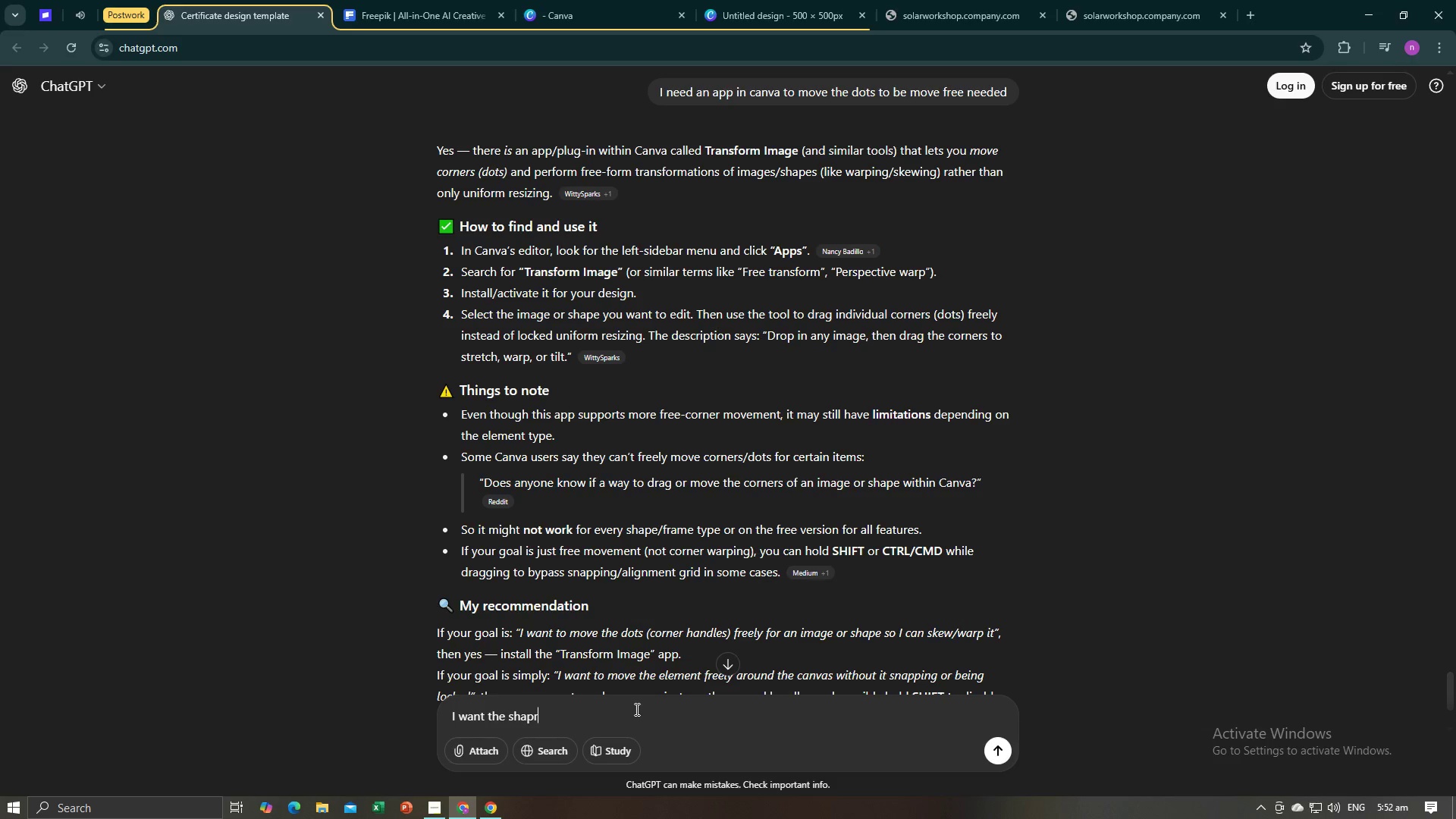 
key(Enter)
 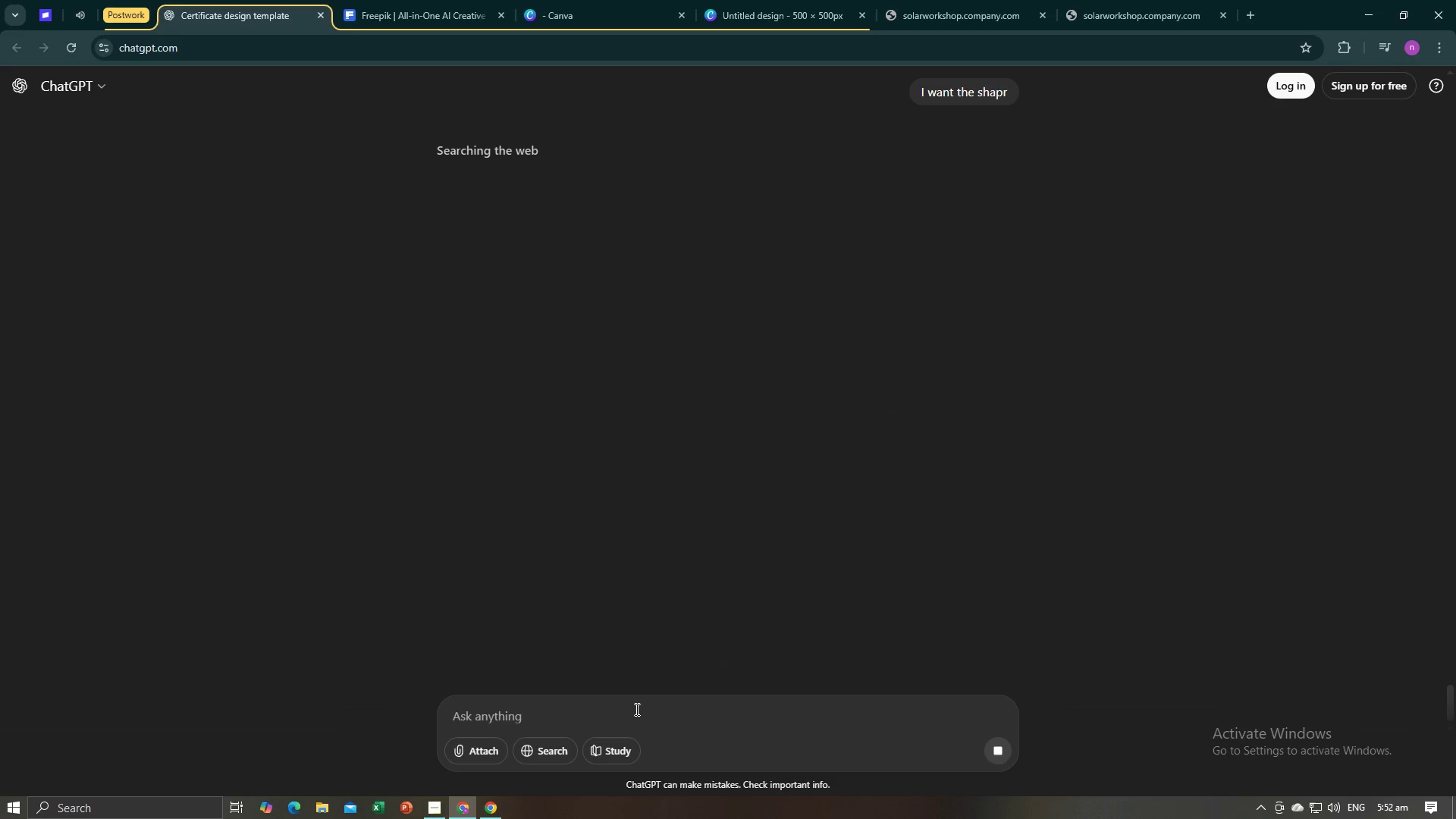 
key(Tab)
 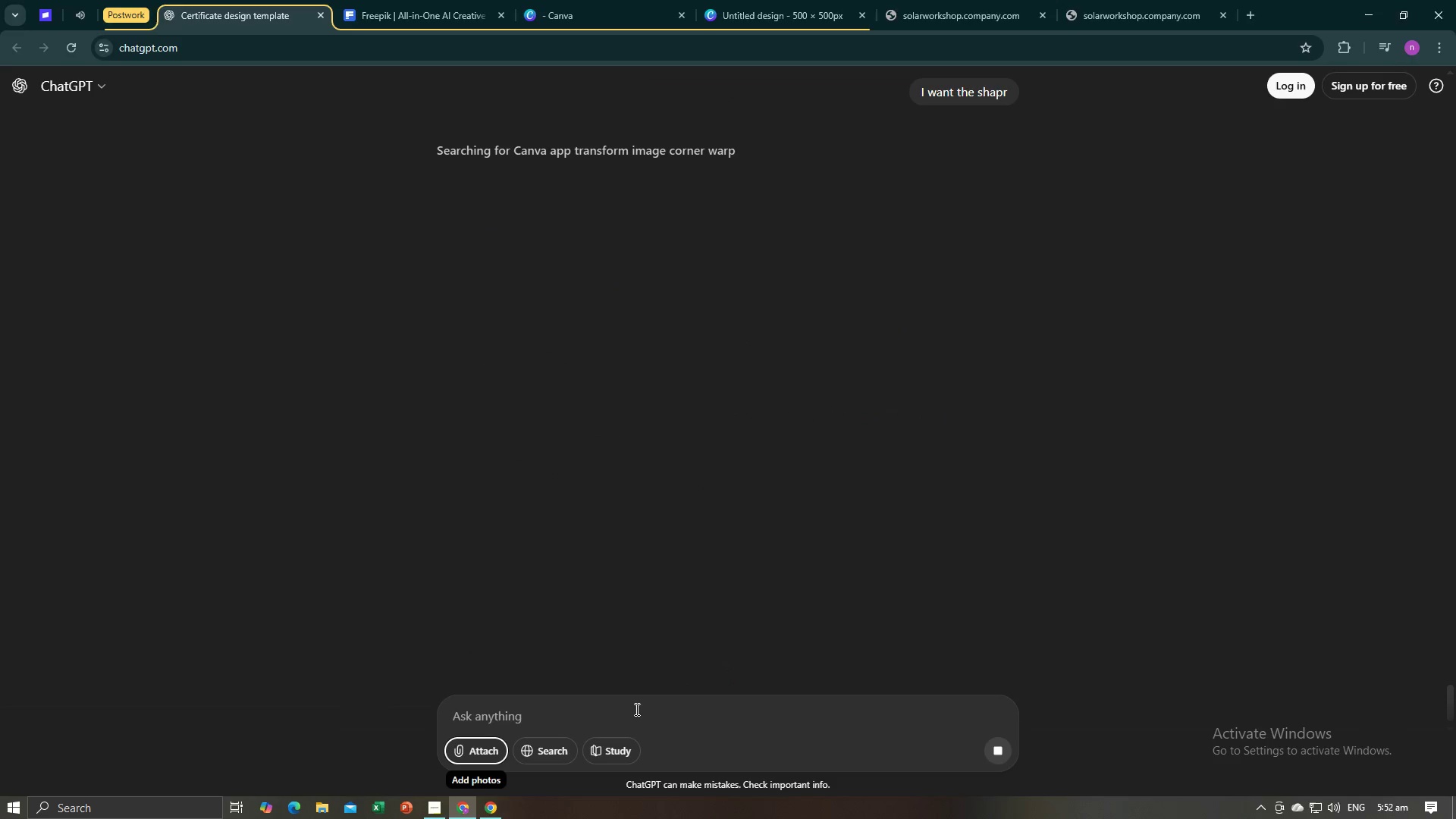 
key(Alt+AltLeft)
 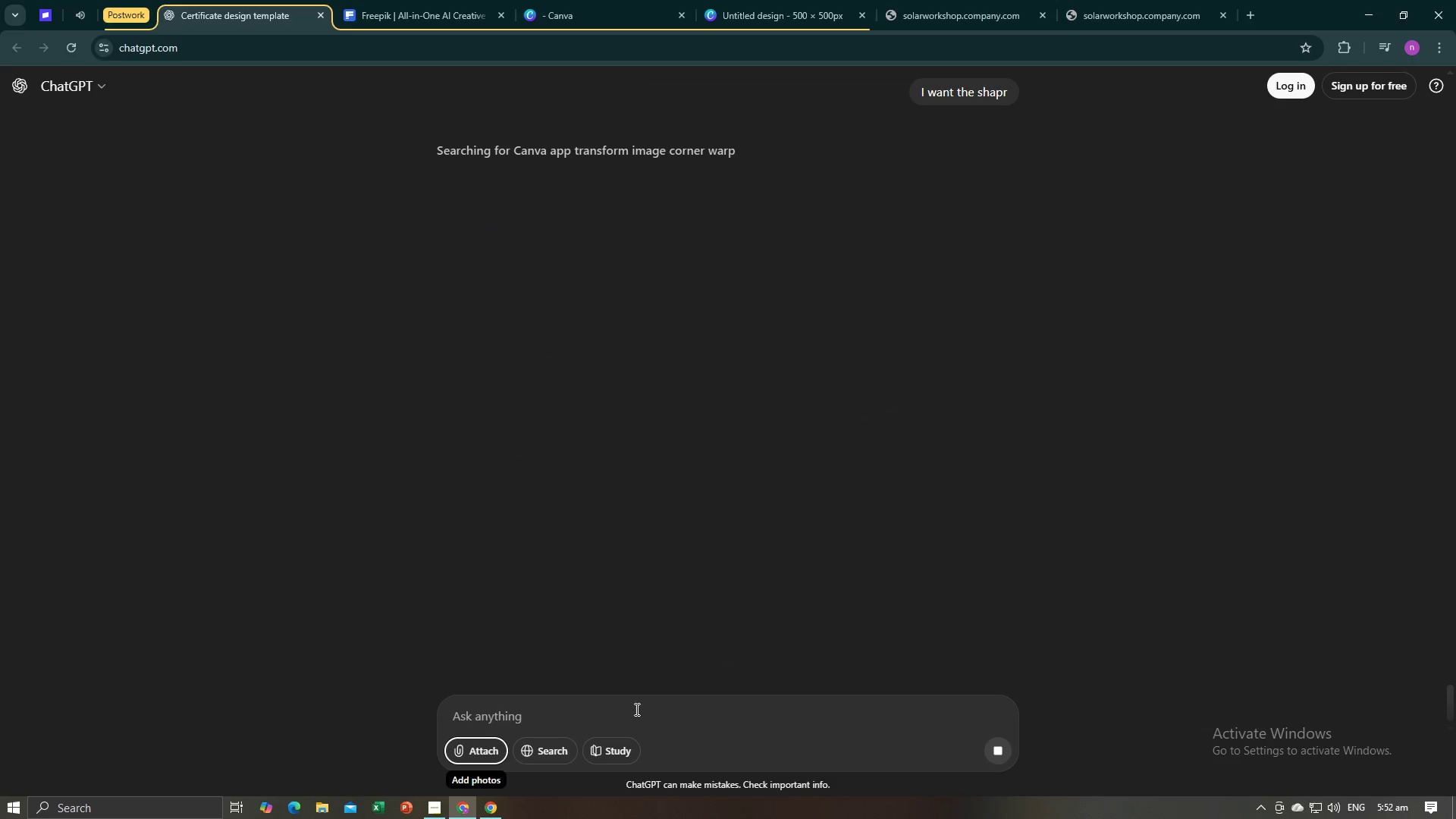 
key(Alt+Tab)